 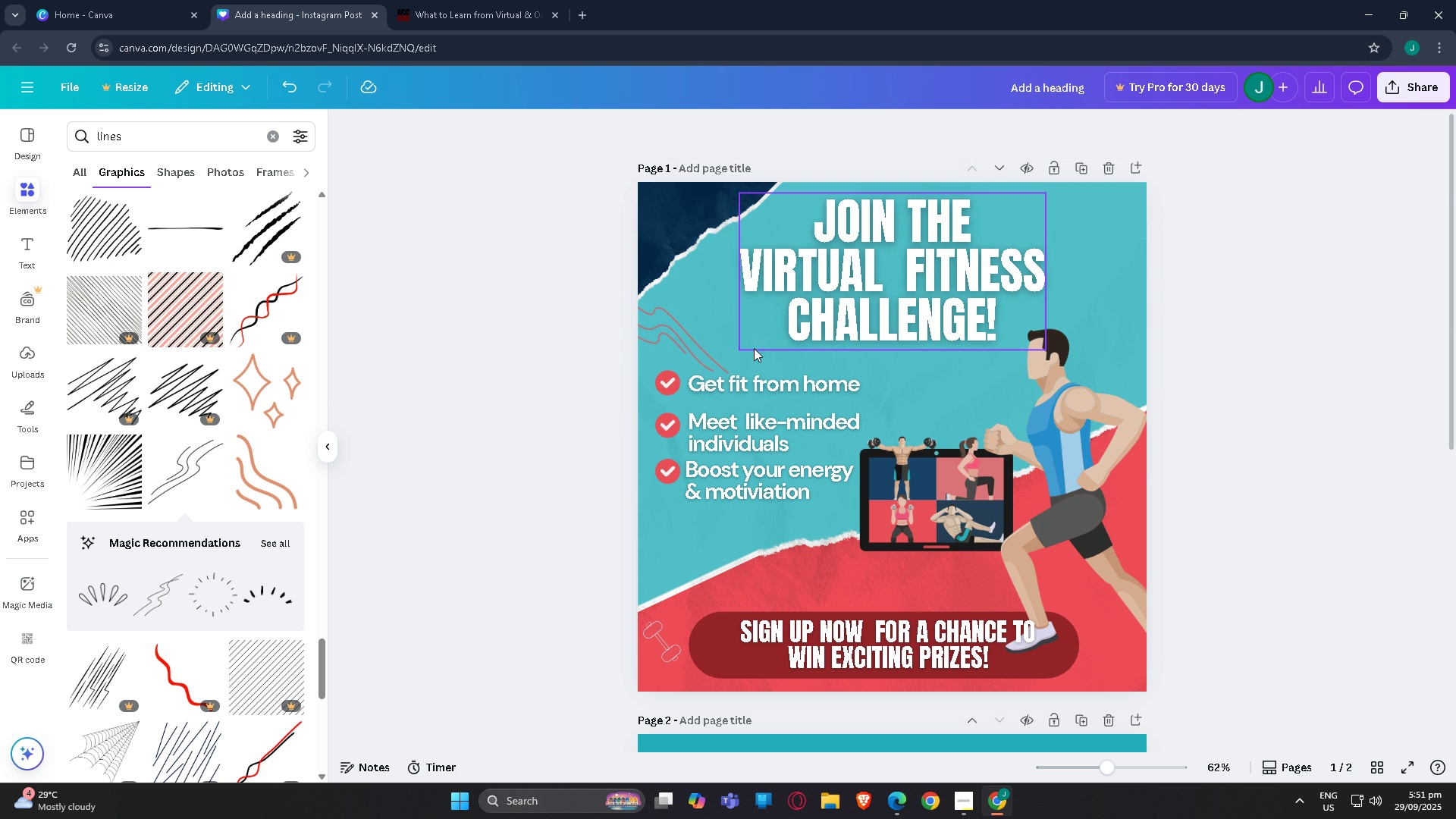 
scroll: coordinate [514, 551], scroll_direction: down, amount: 2.0
 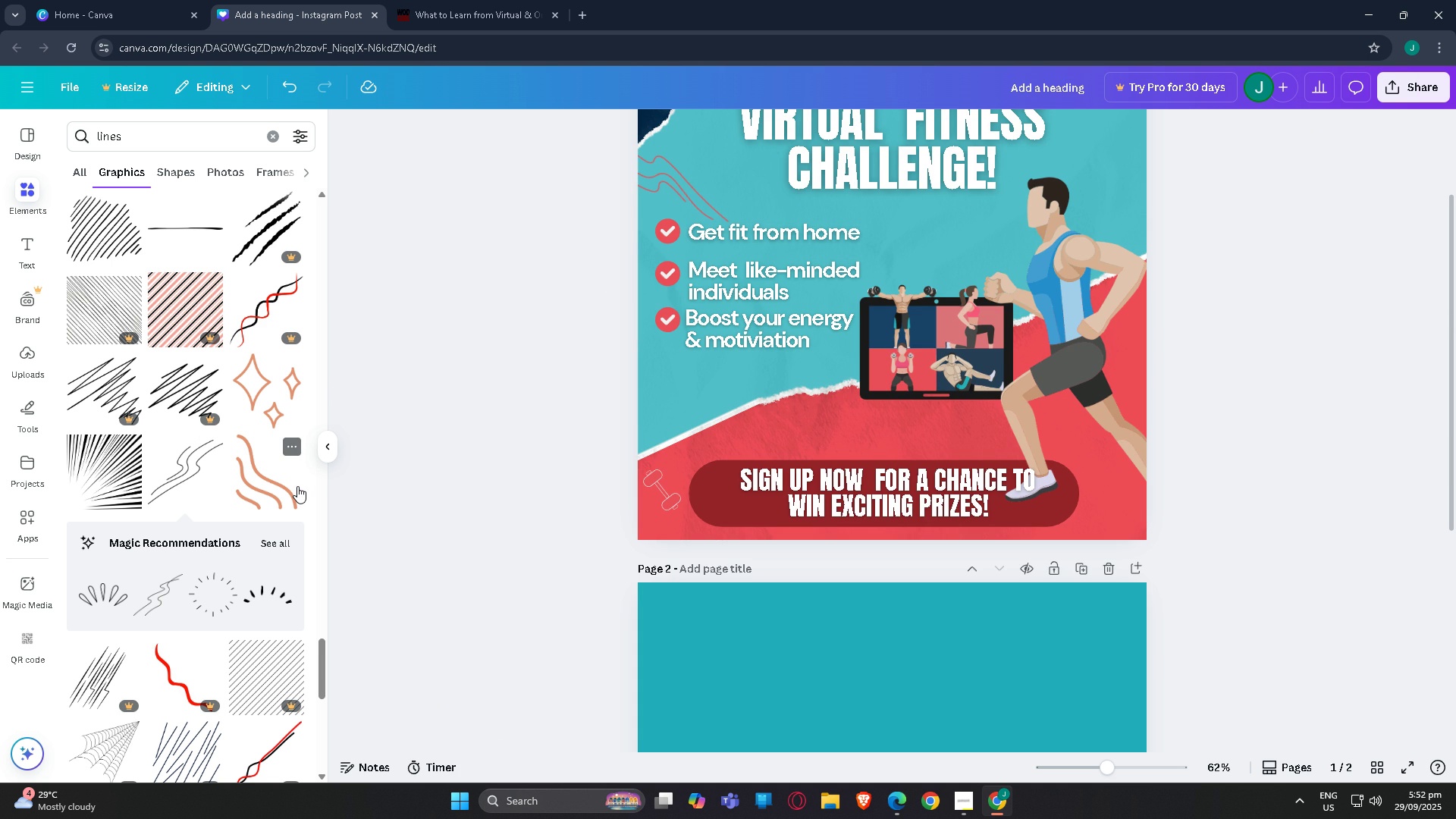 
wait(6.22)
 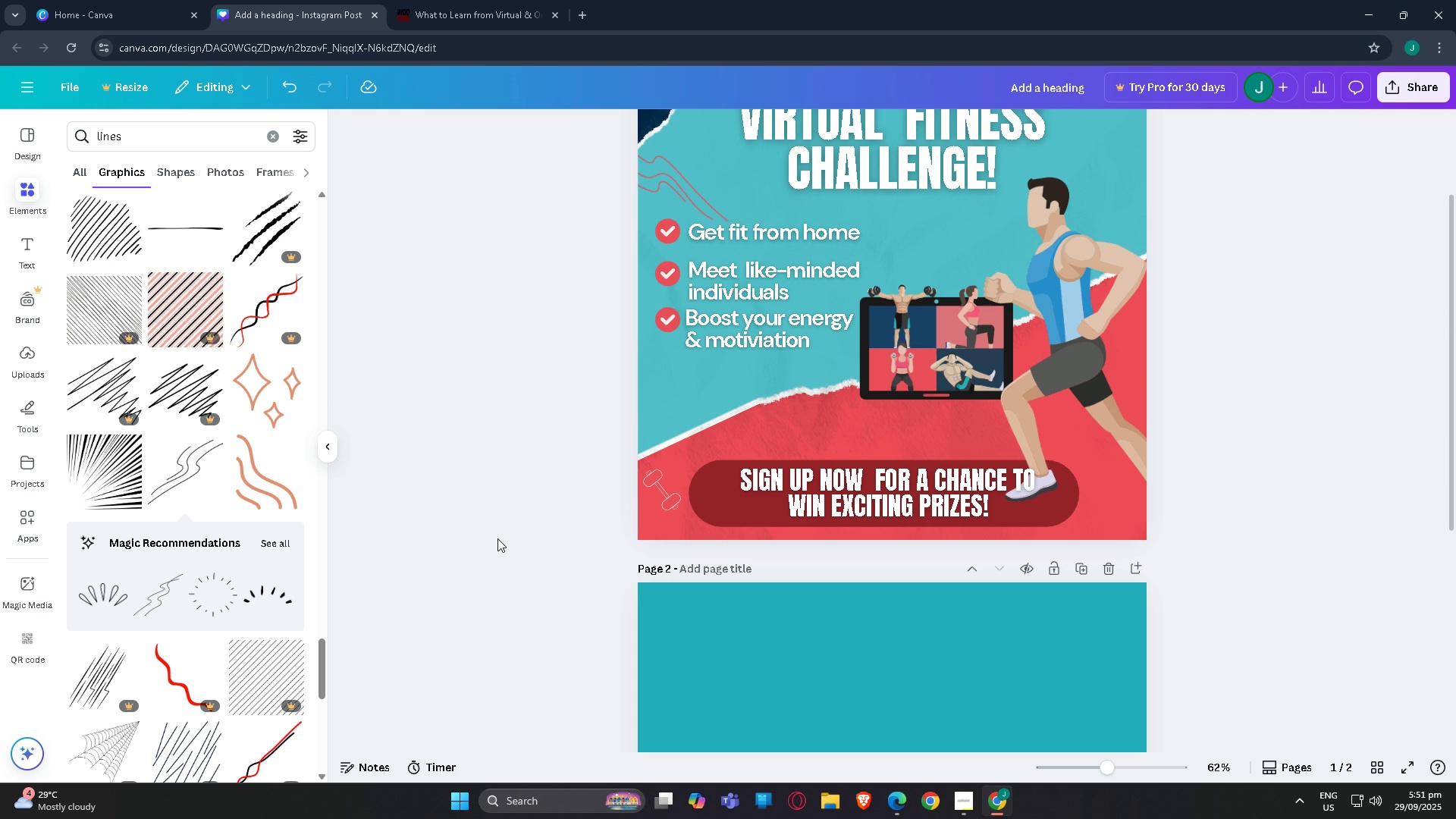 
scroll: coordinate [296, 479], scroll_direction: up, amount: 2.0
 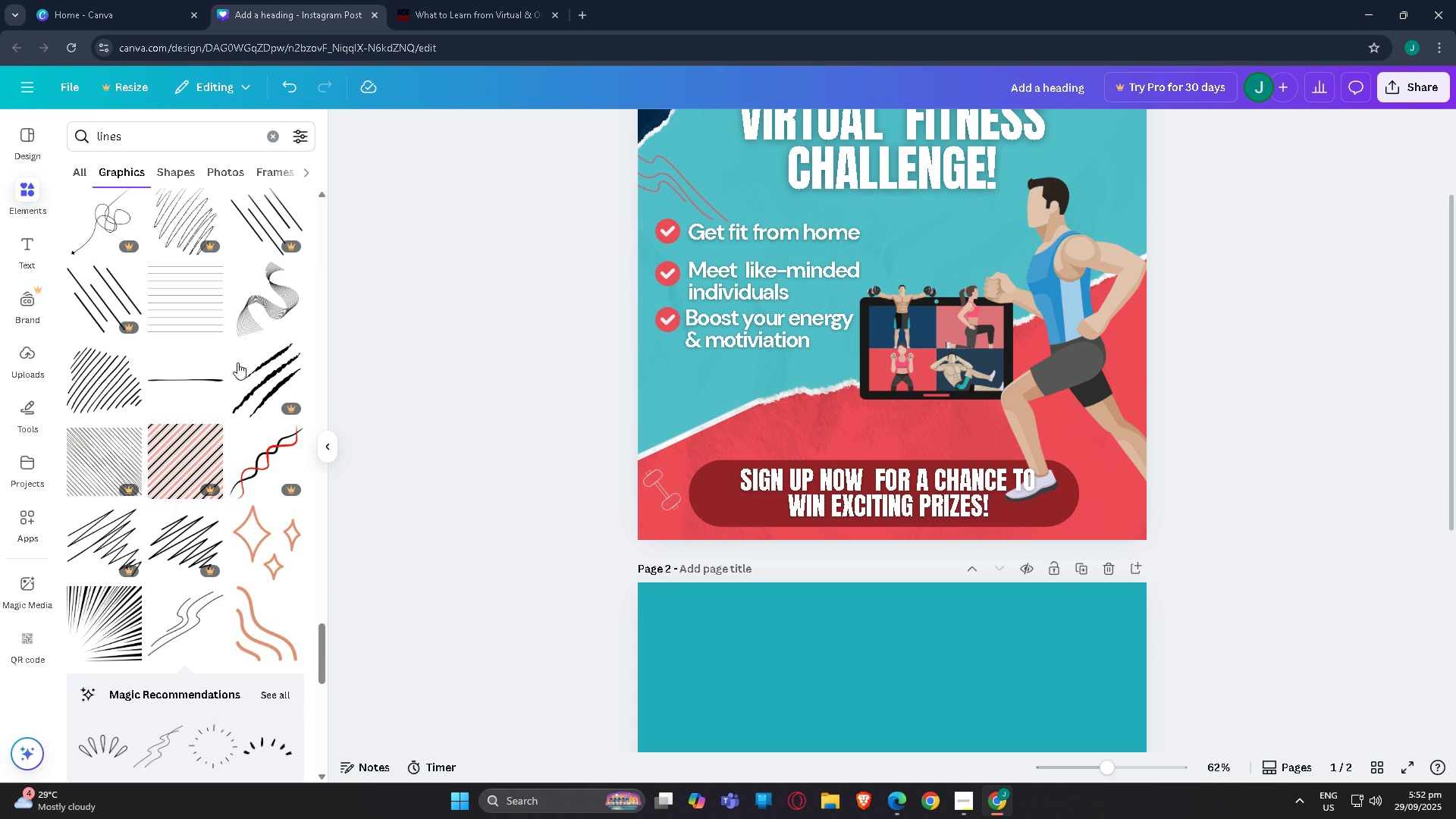 
scroll: coordinate [204, 414], scroll_direction: down, amount: 3.0
 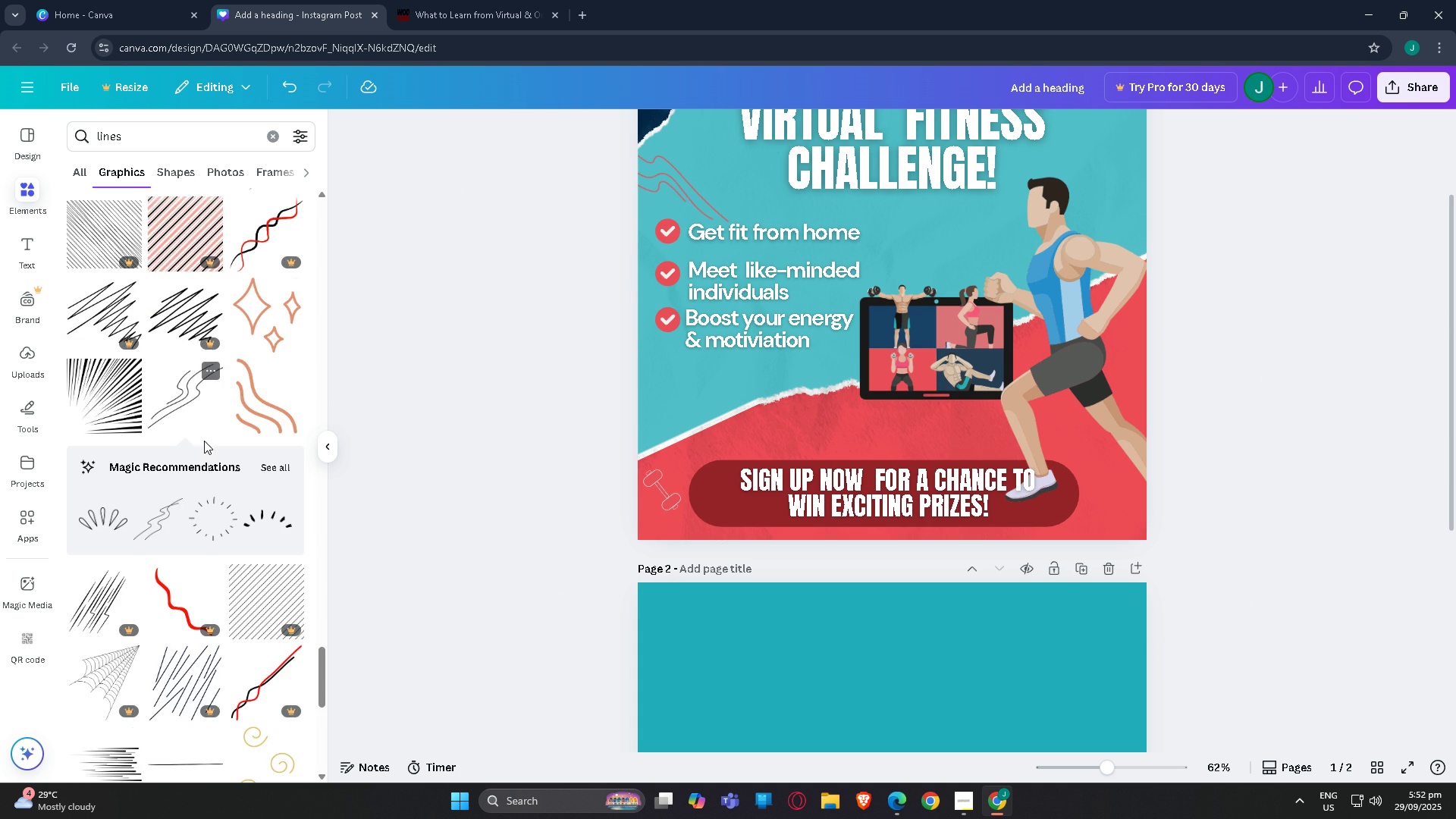 
scroll: coordinate [440, 416], scroll_direction: up, amount: 5.0
 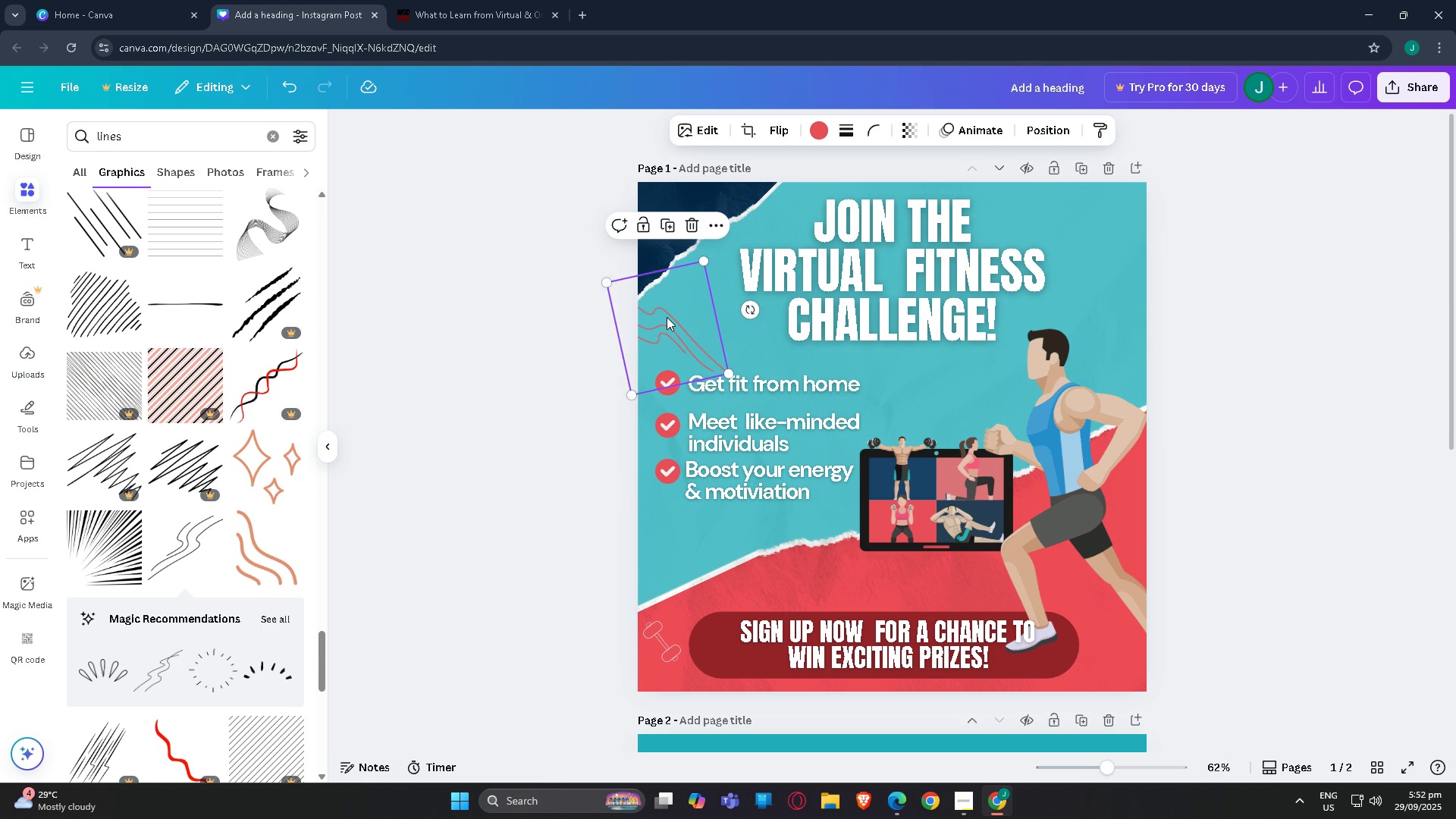 
left_click([667, 317])
 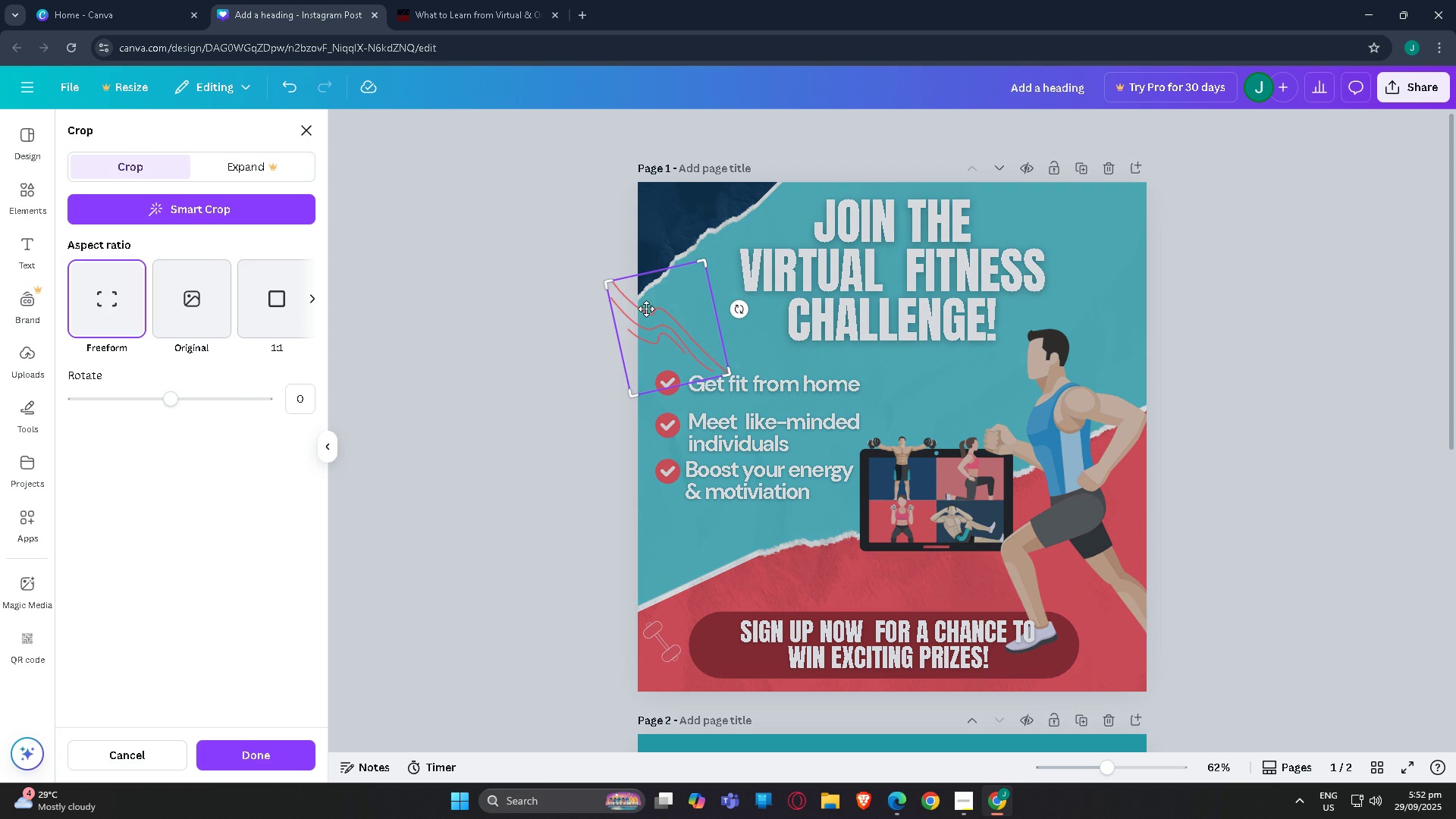 
double_click([646, 309])
 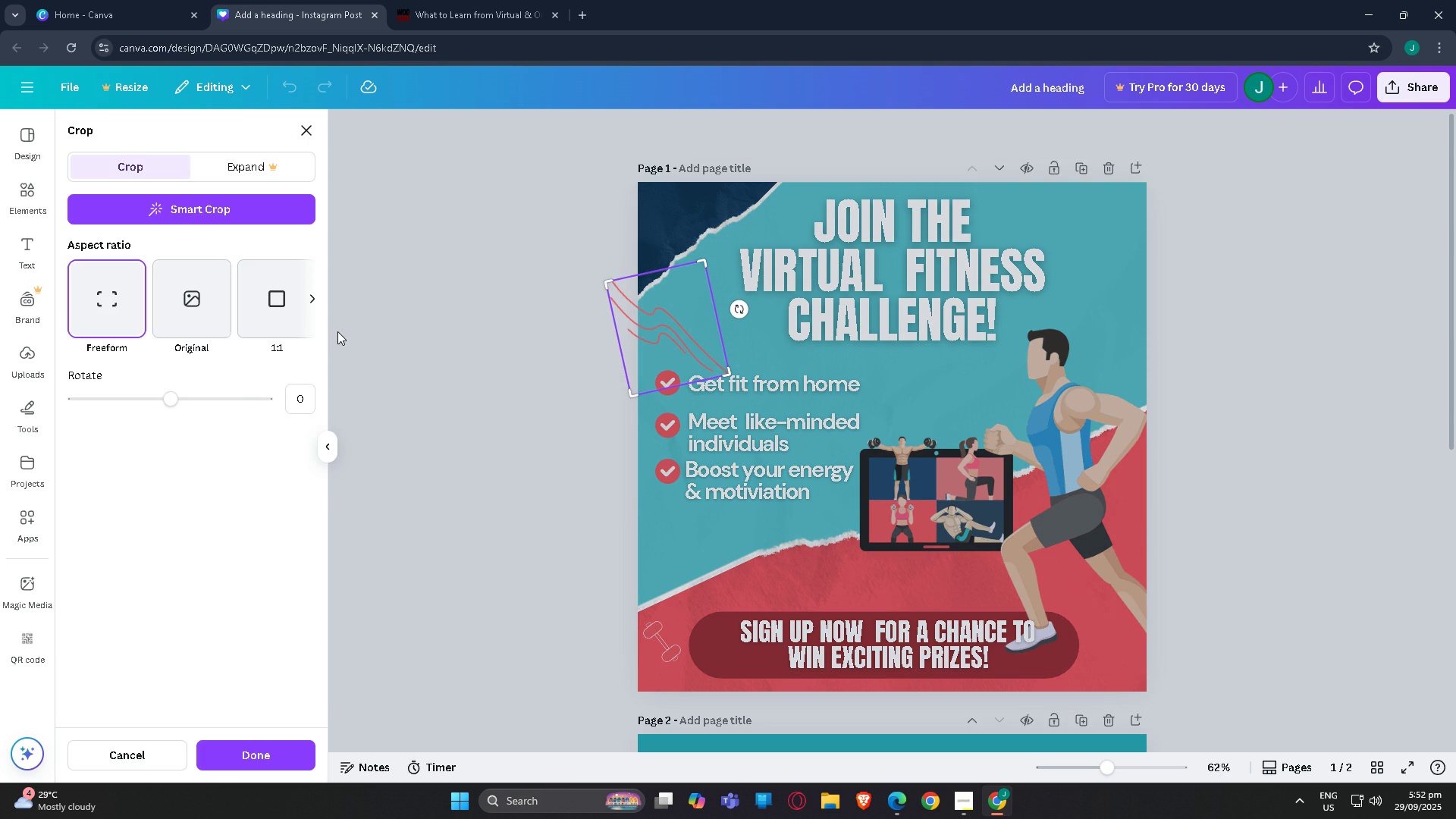 
left_click([463, 309])
 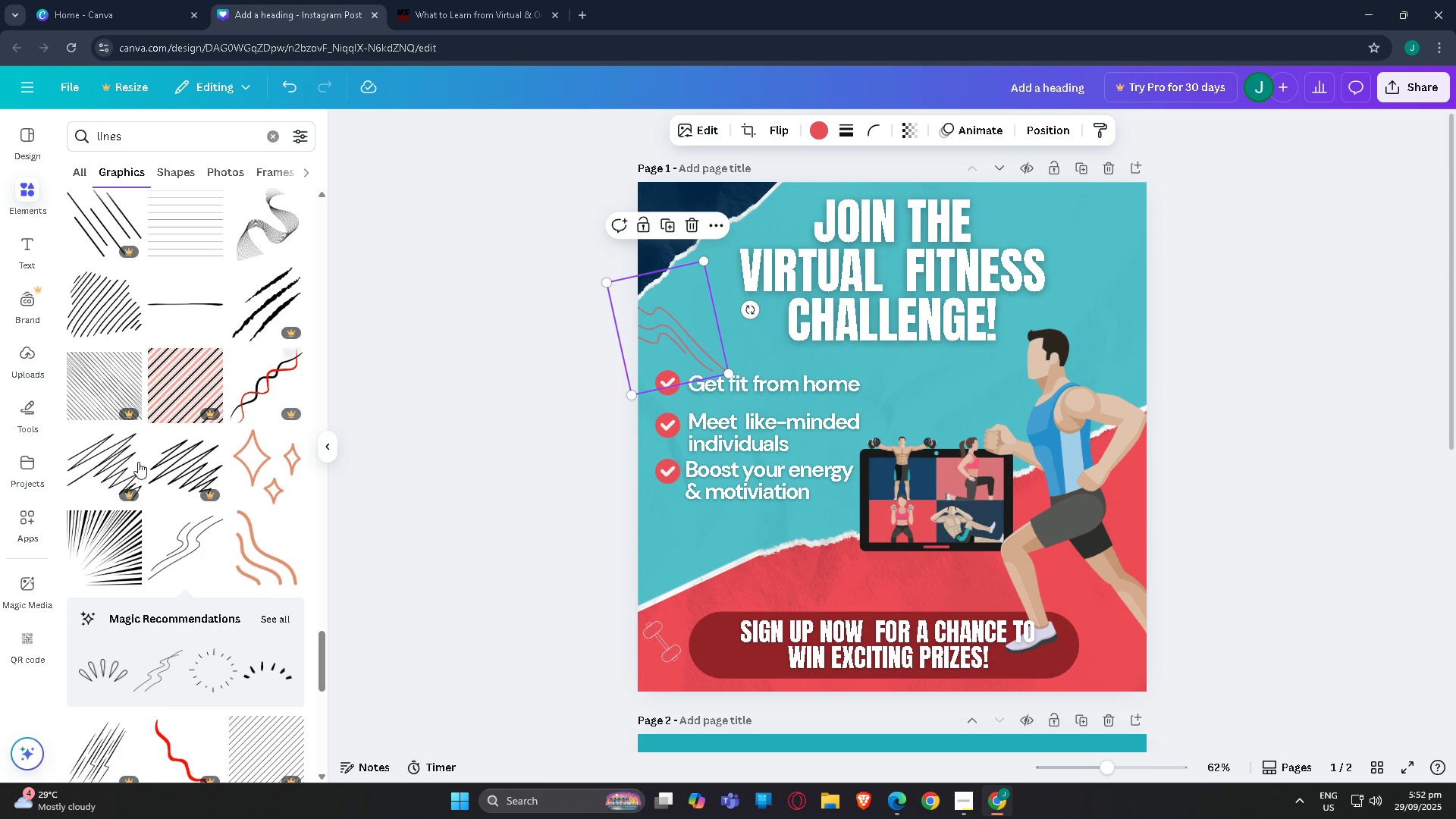 
scroll: coordinate [183, 450], scroll_direction: up, amount: 3.0
 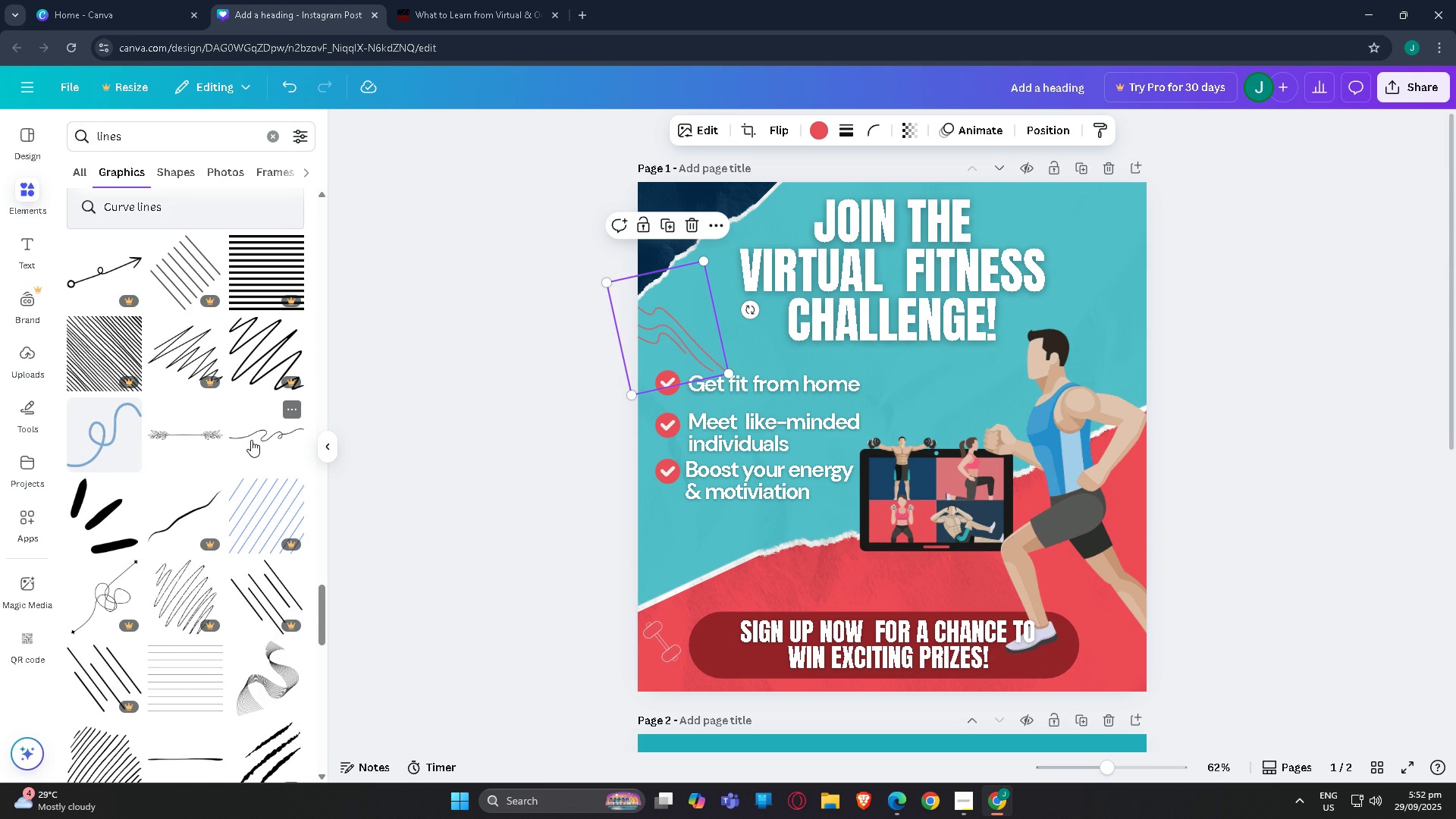 
left_click([252, 440])
 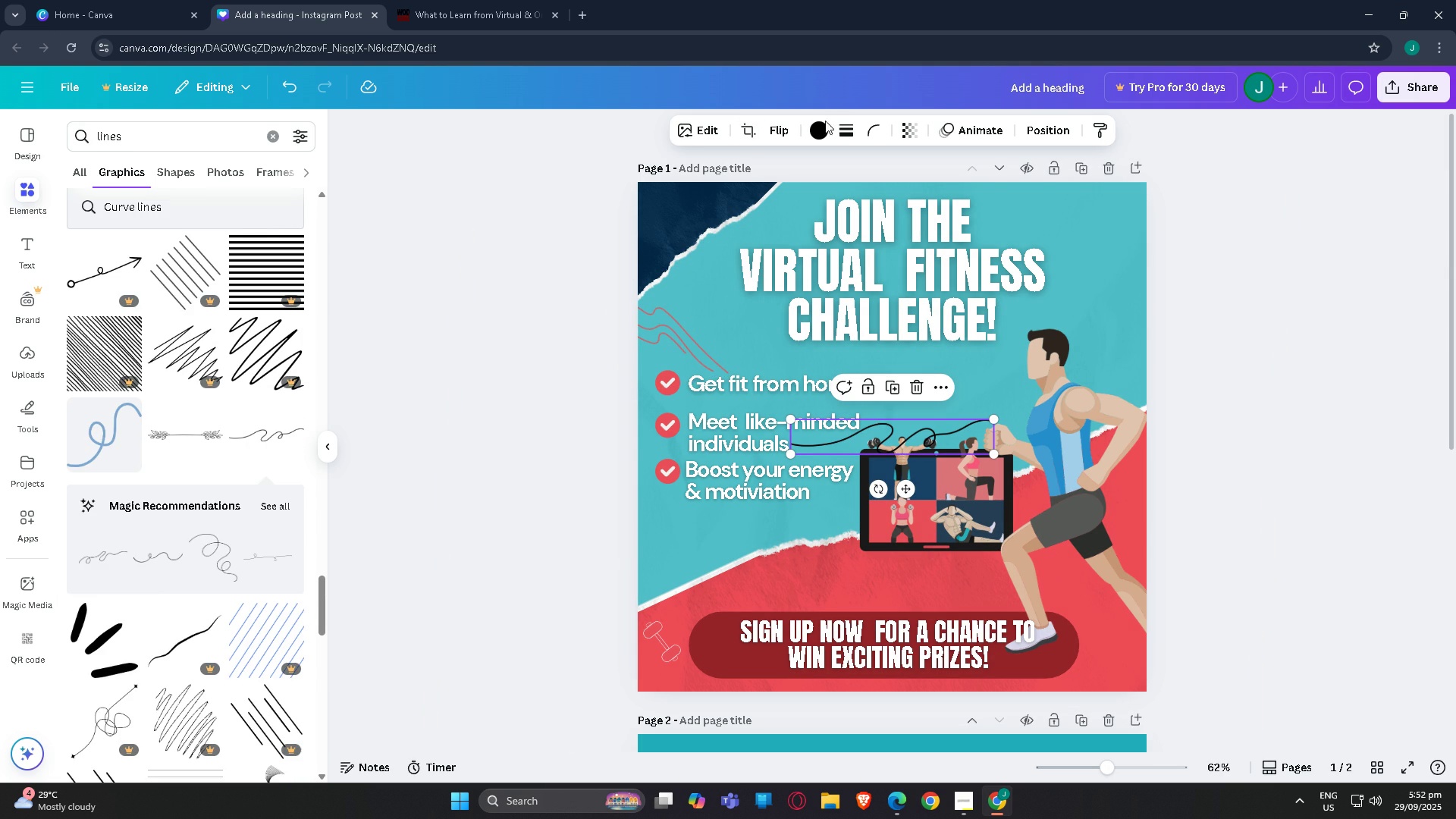 
left_click([824, 131])
 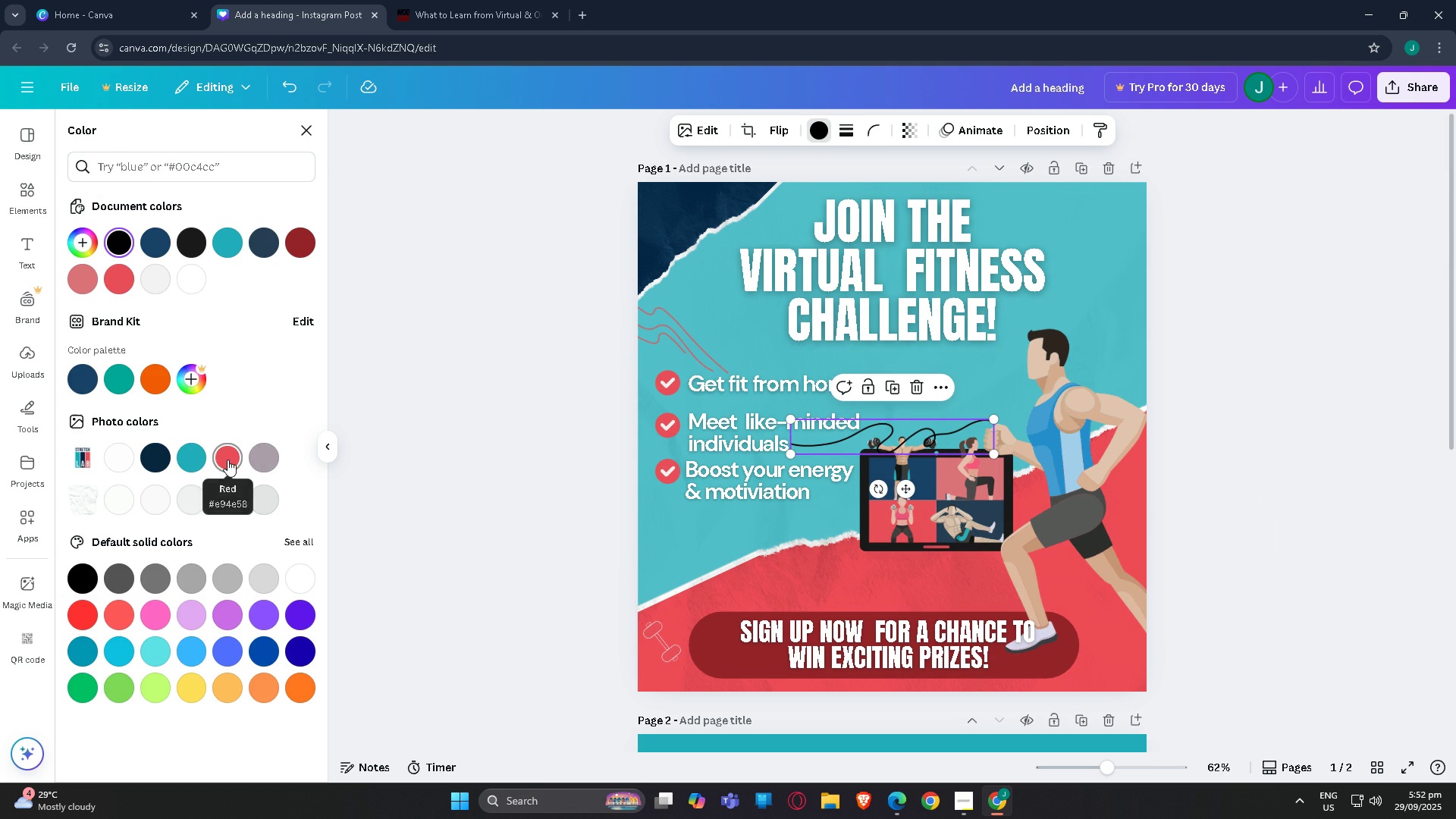 
double_click([194, 458])
 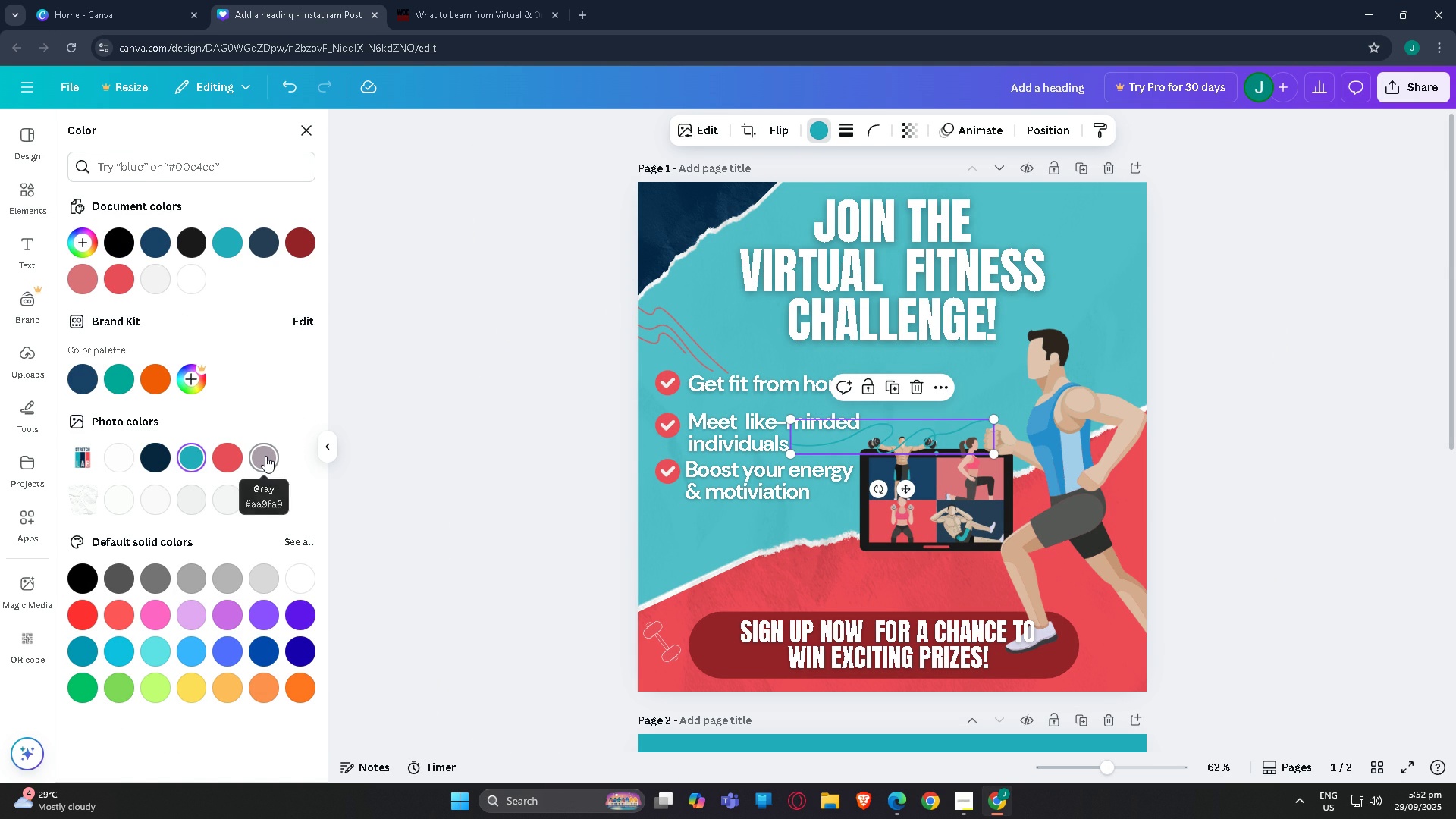 
left_click([265, 456])
 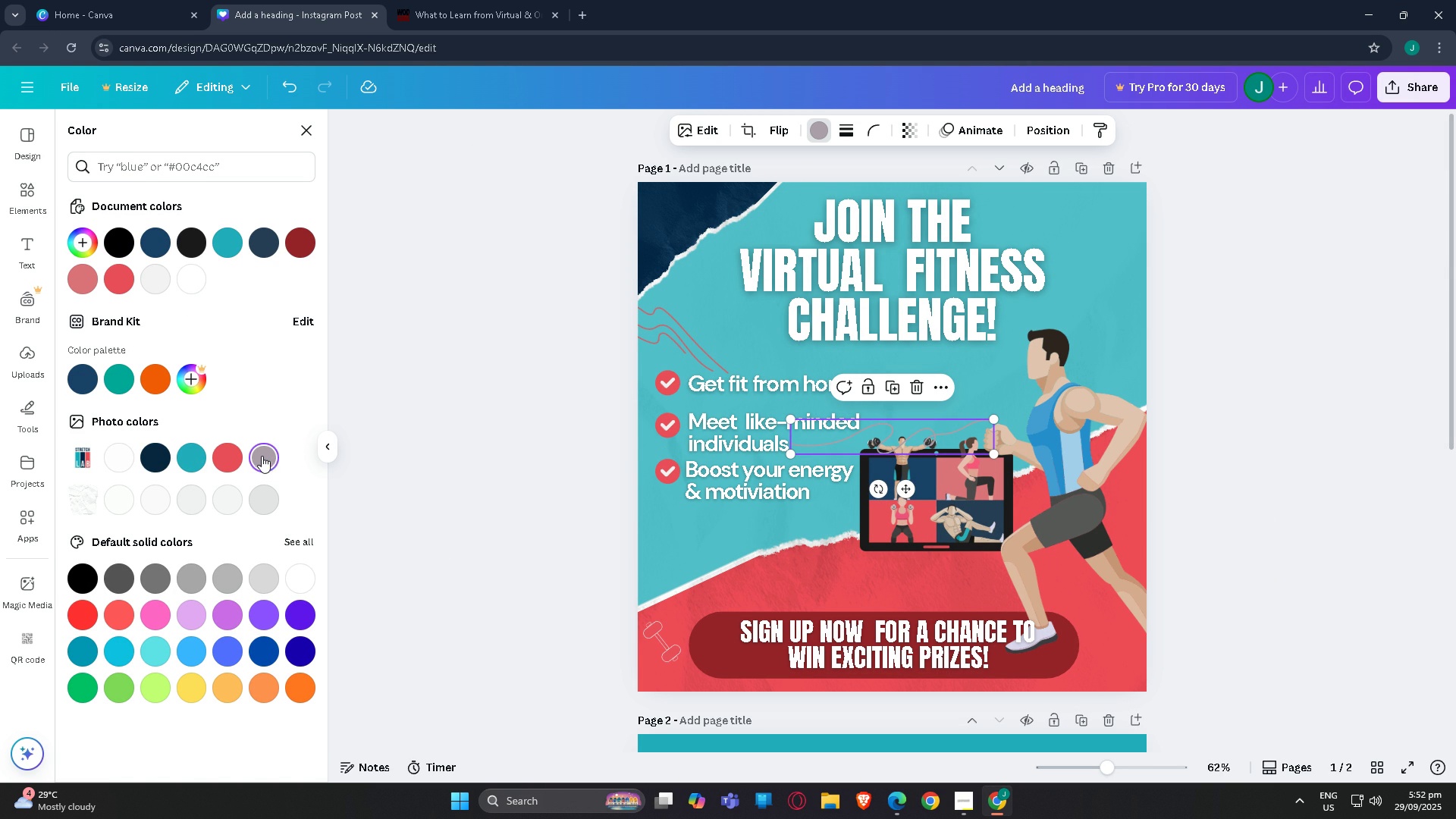 
wait(6.69)
 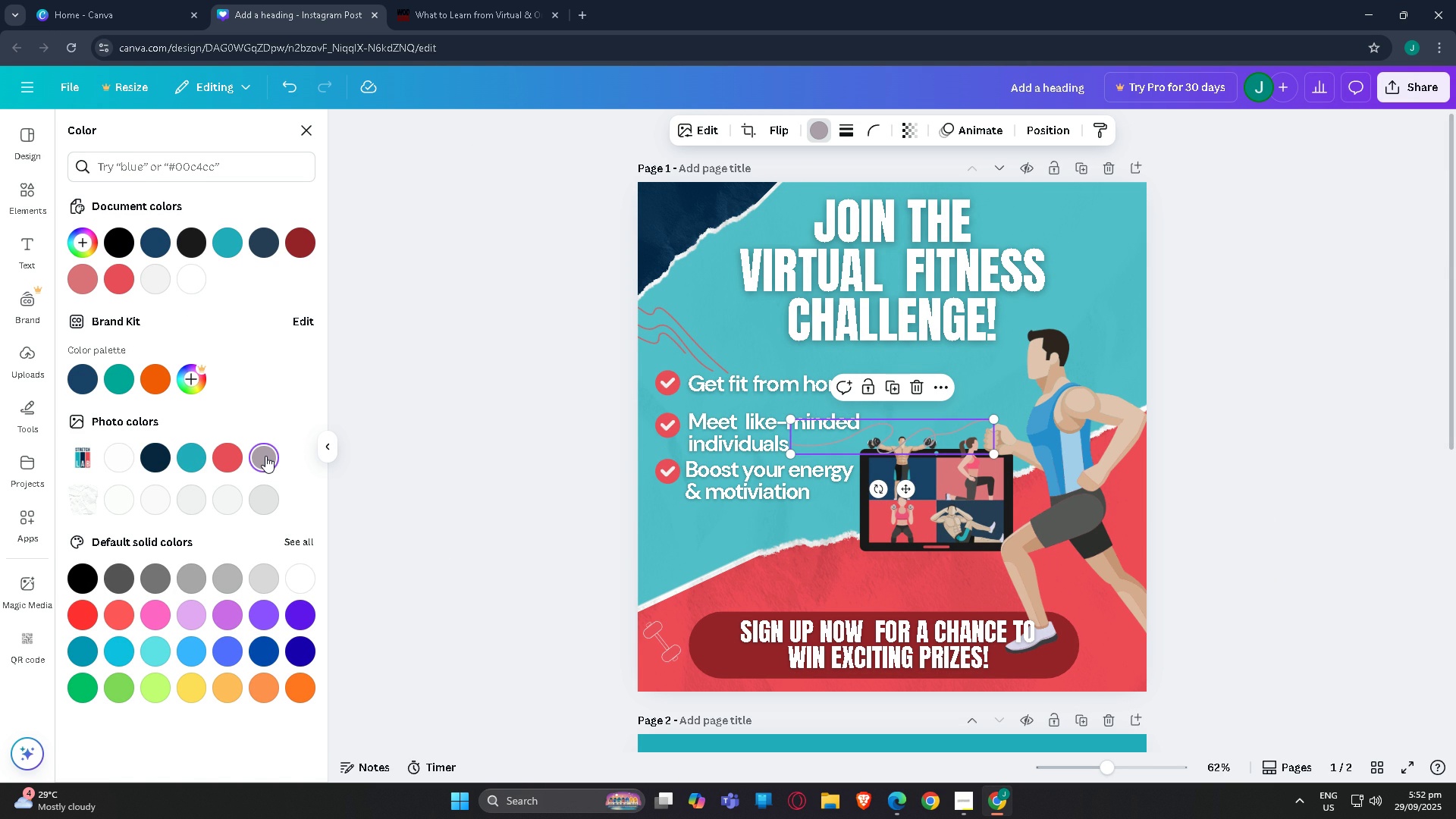 
left_click([186, 460])